 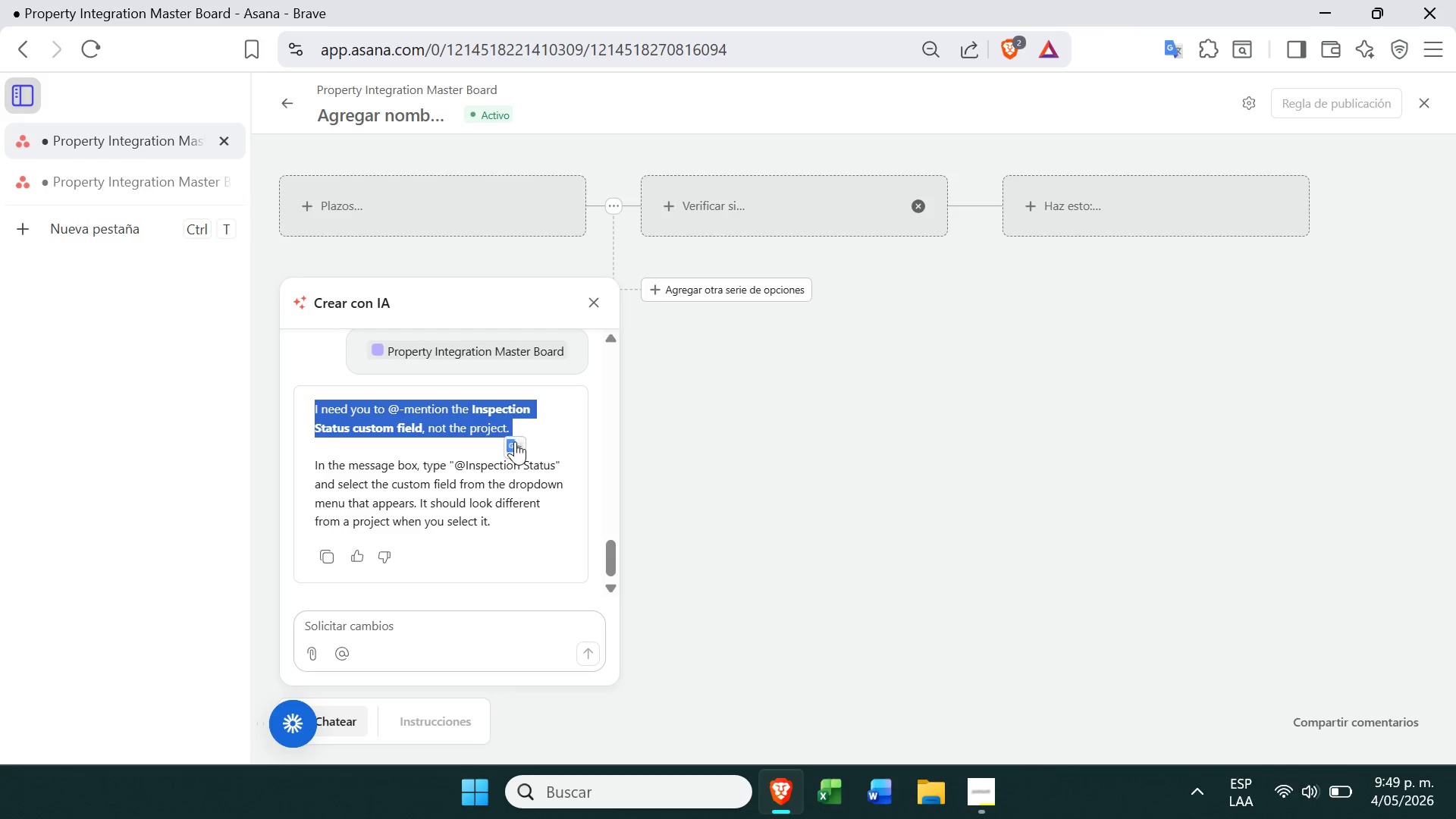 
left_click([516, 441])
 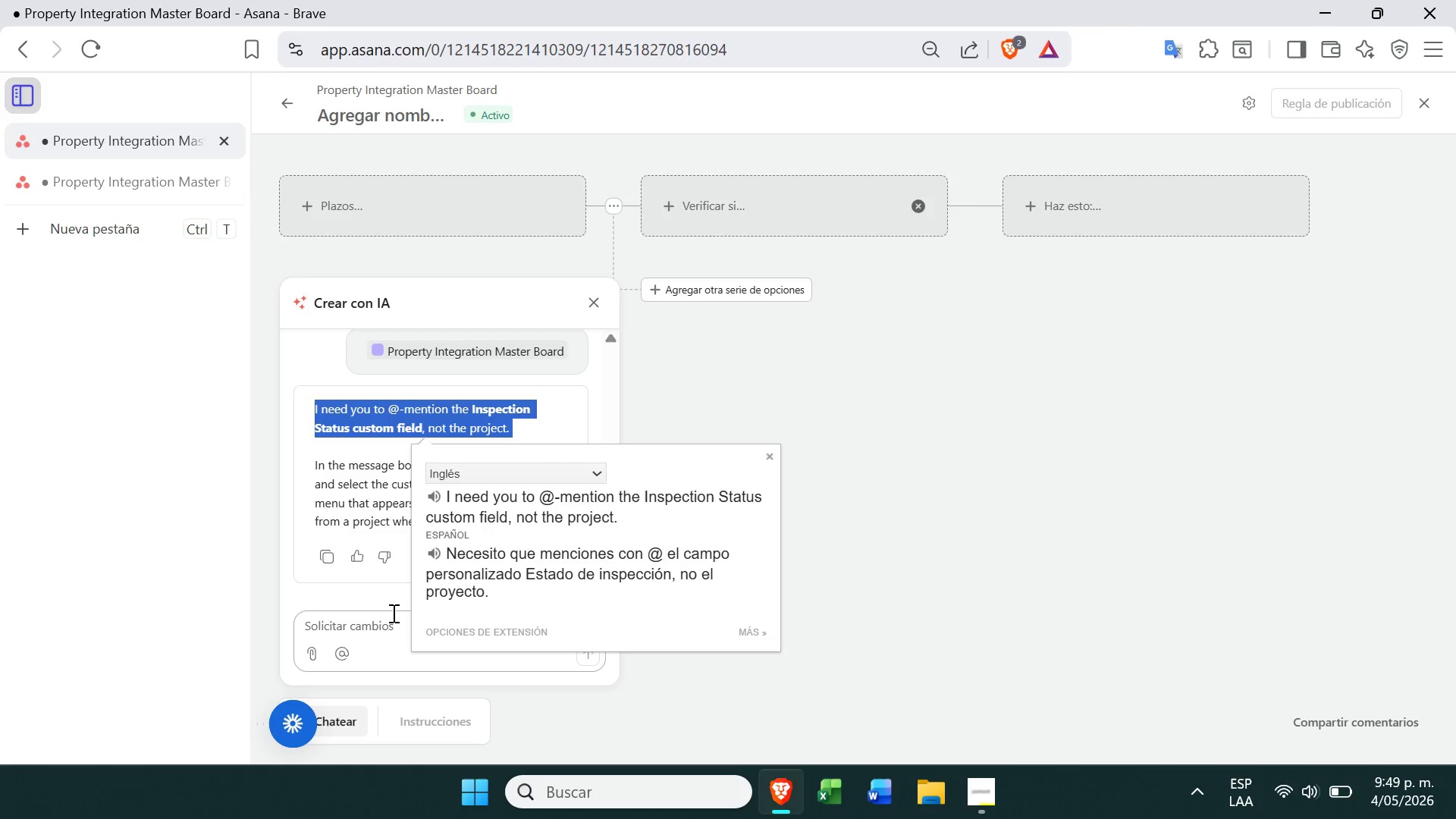 
wait(5.48)
 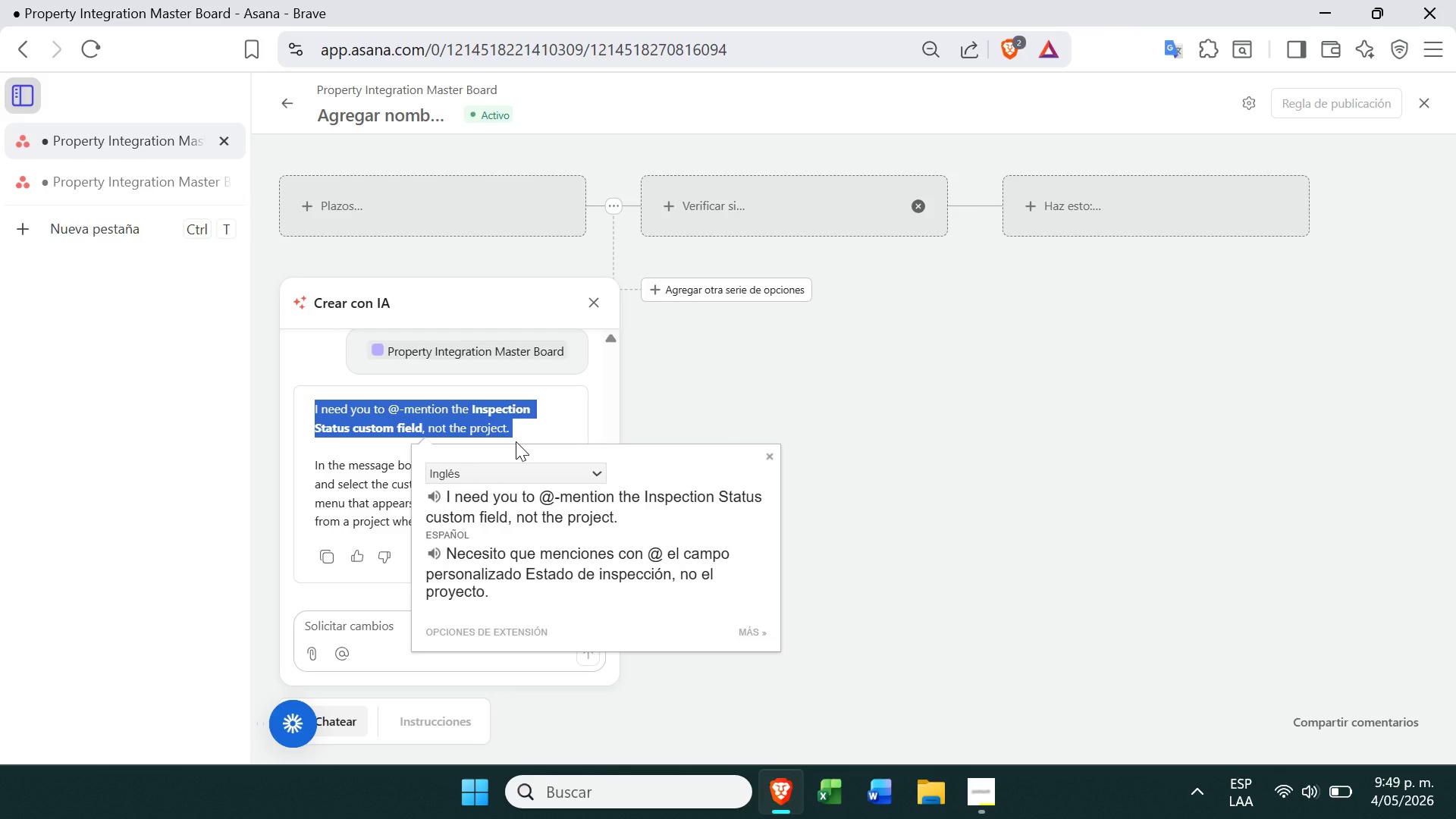 
left_click([366, 604])
 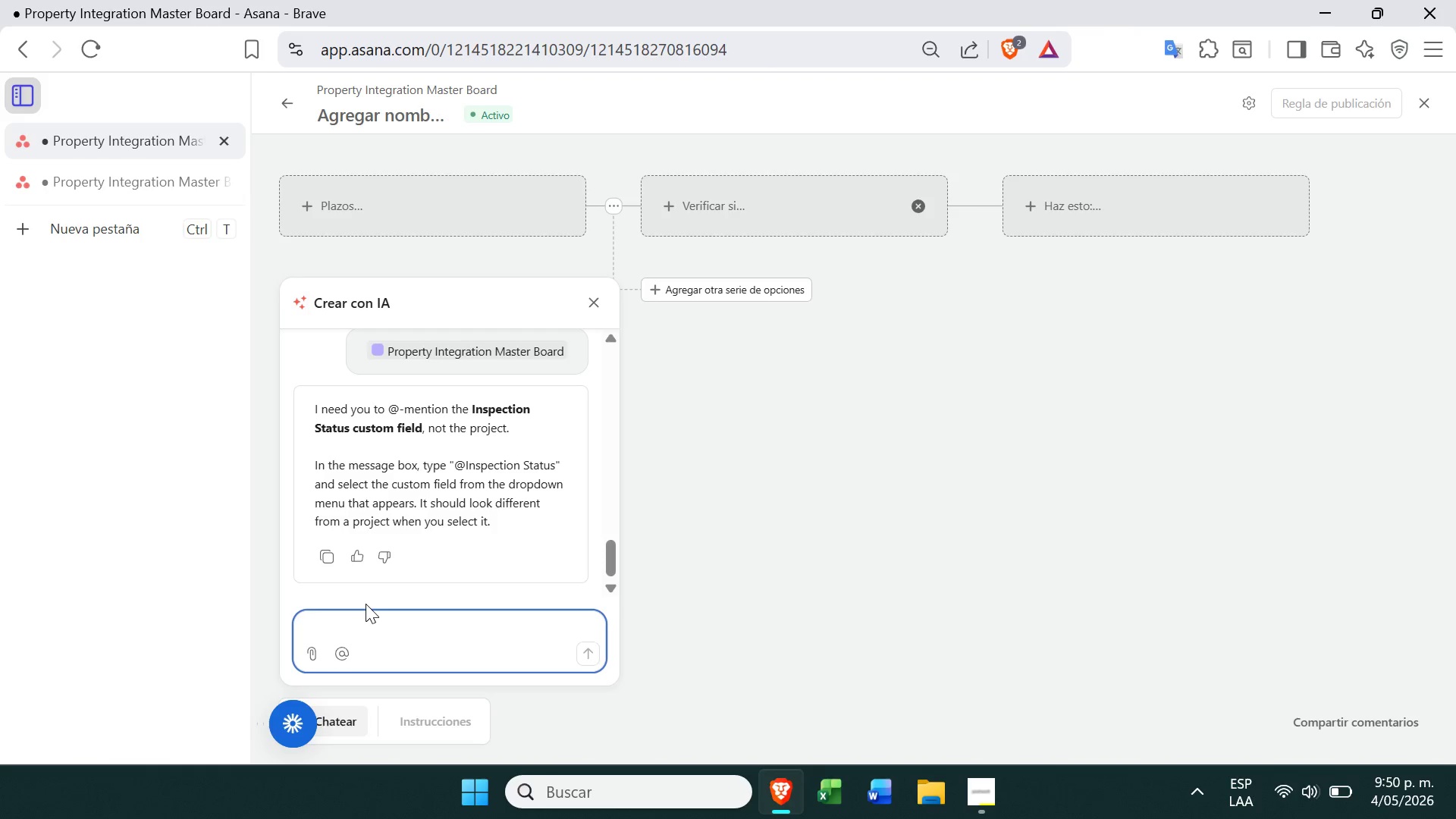 
wait(21.31)
 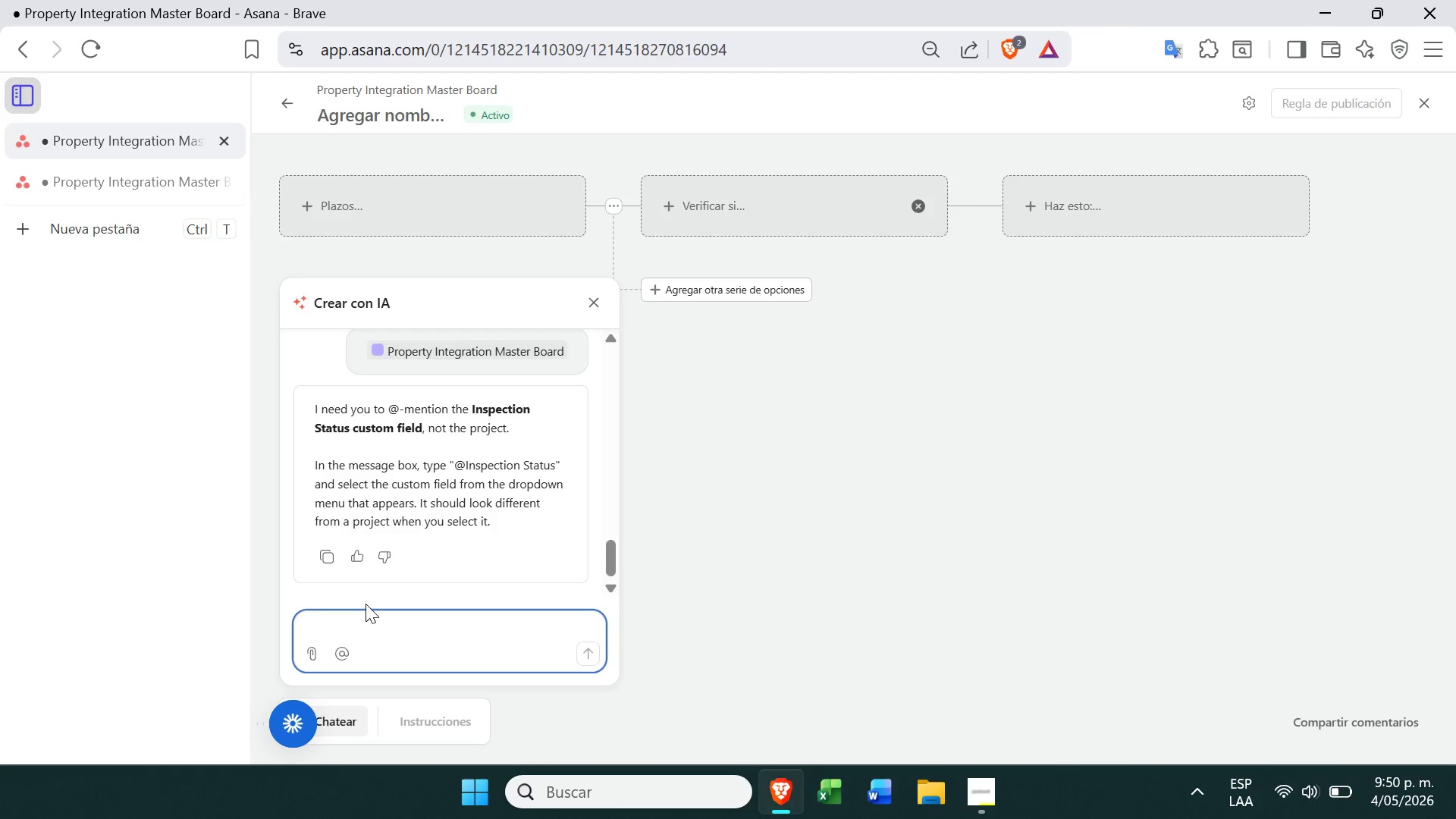 
left_click([977, 792])